 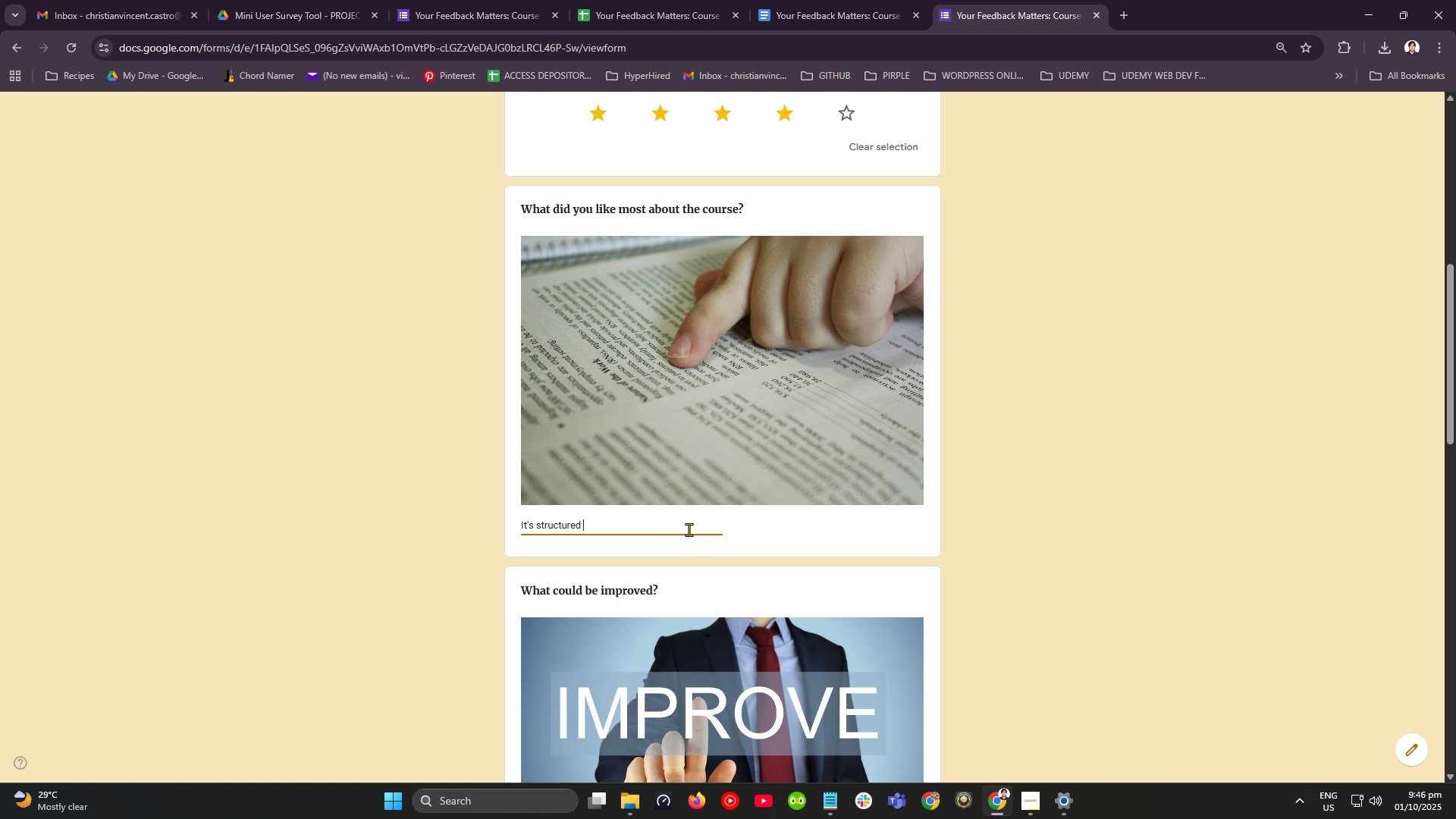 
type(for )
 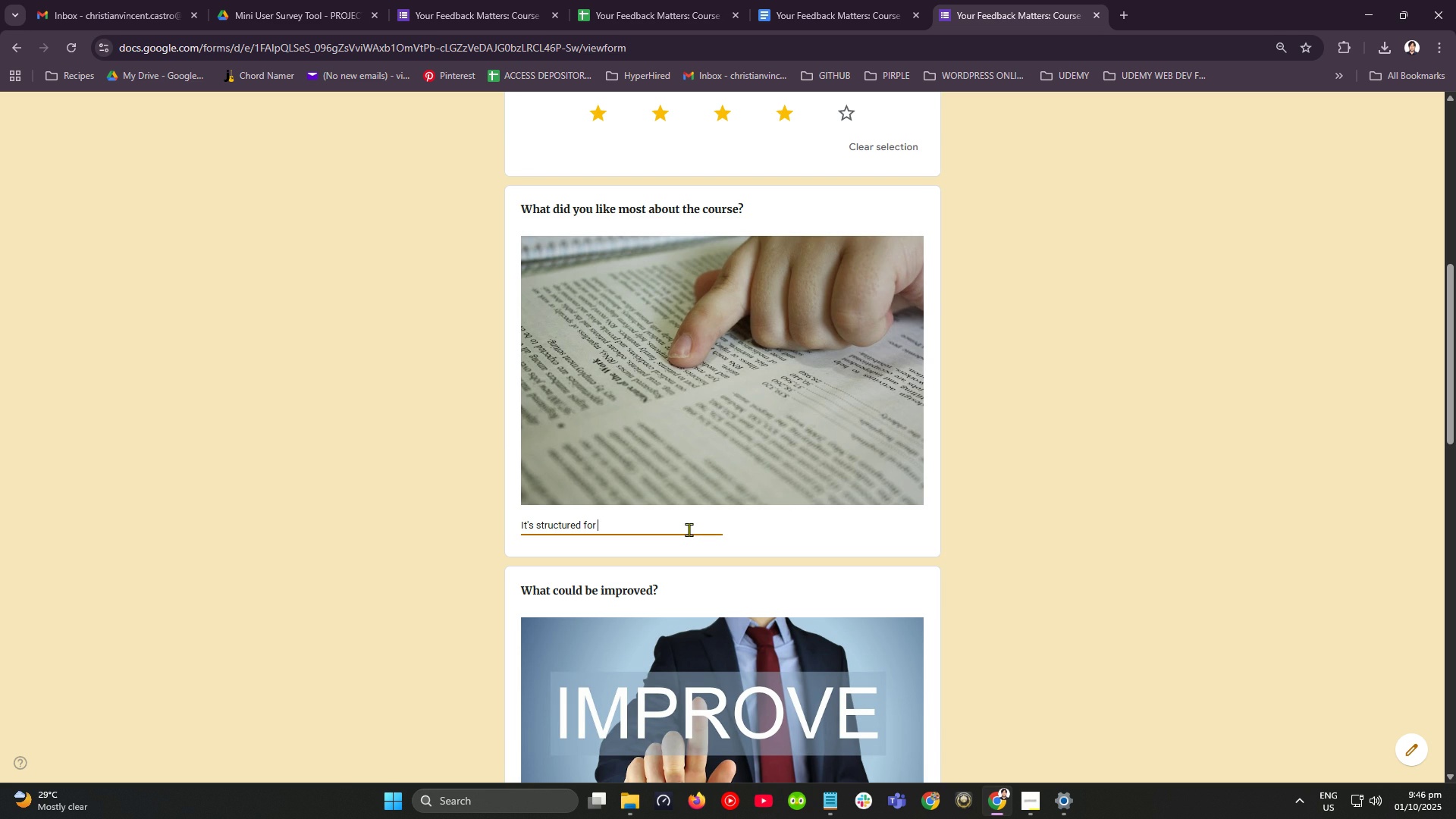 
wait(5.42)
 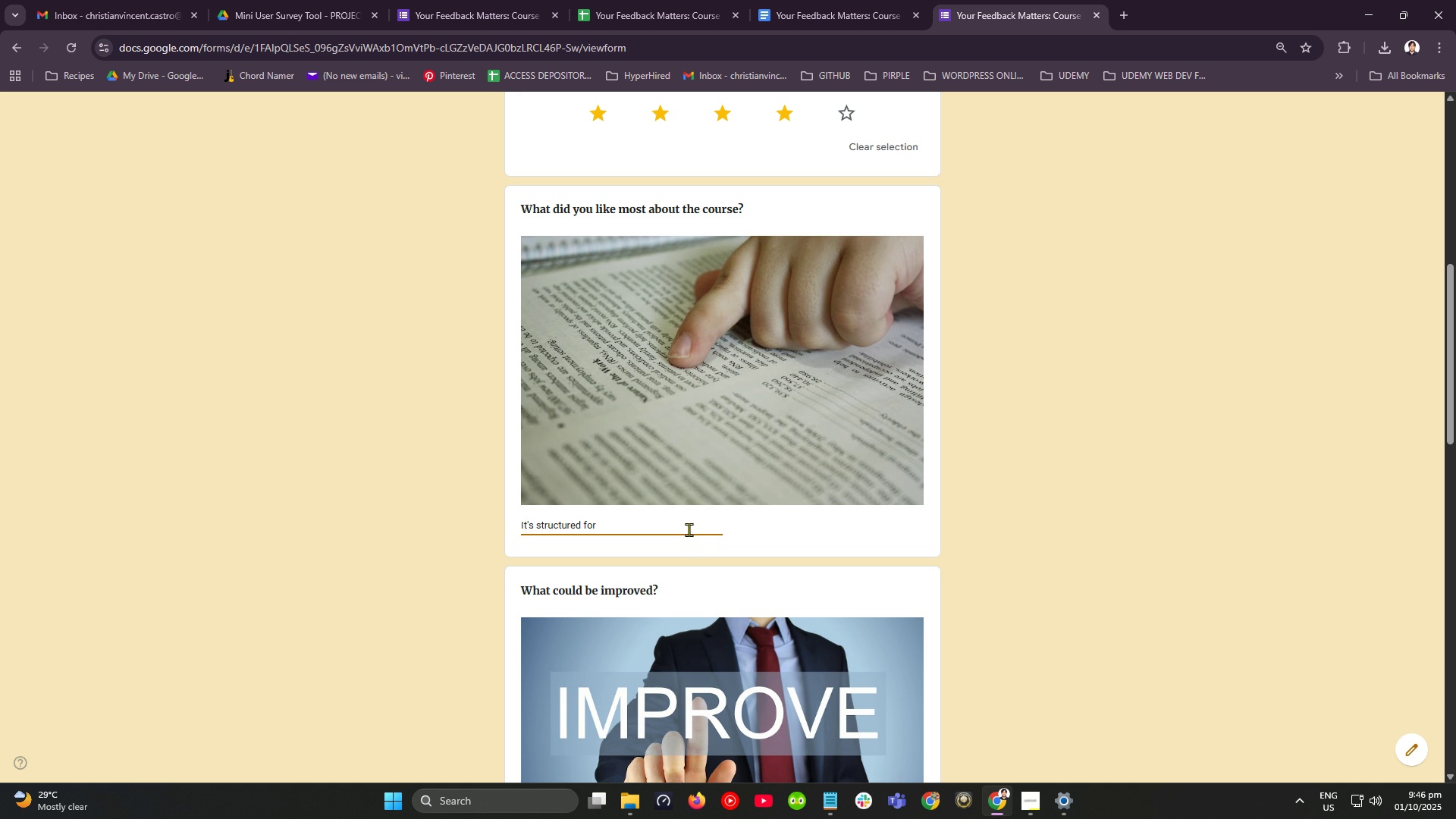 
key(Backspace)
 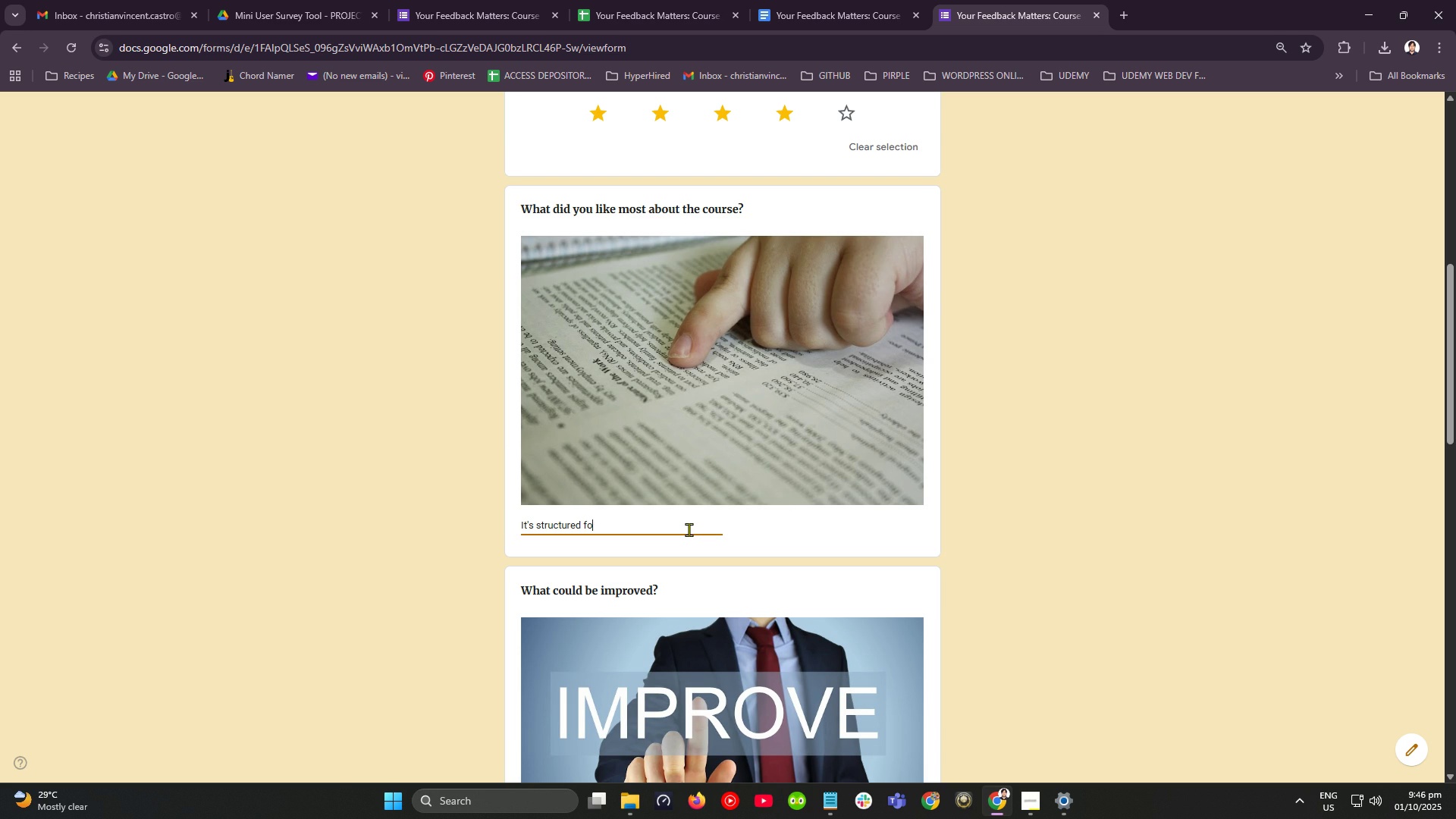 
key(Backspace)
 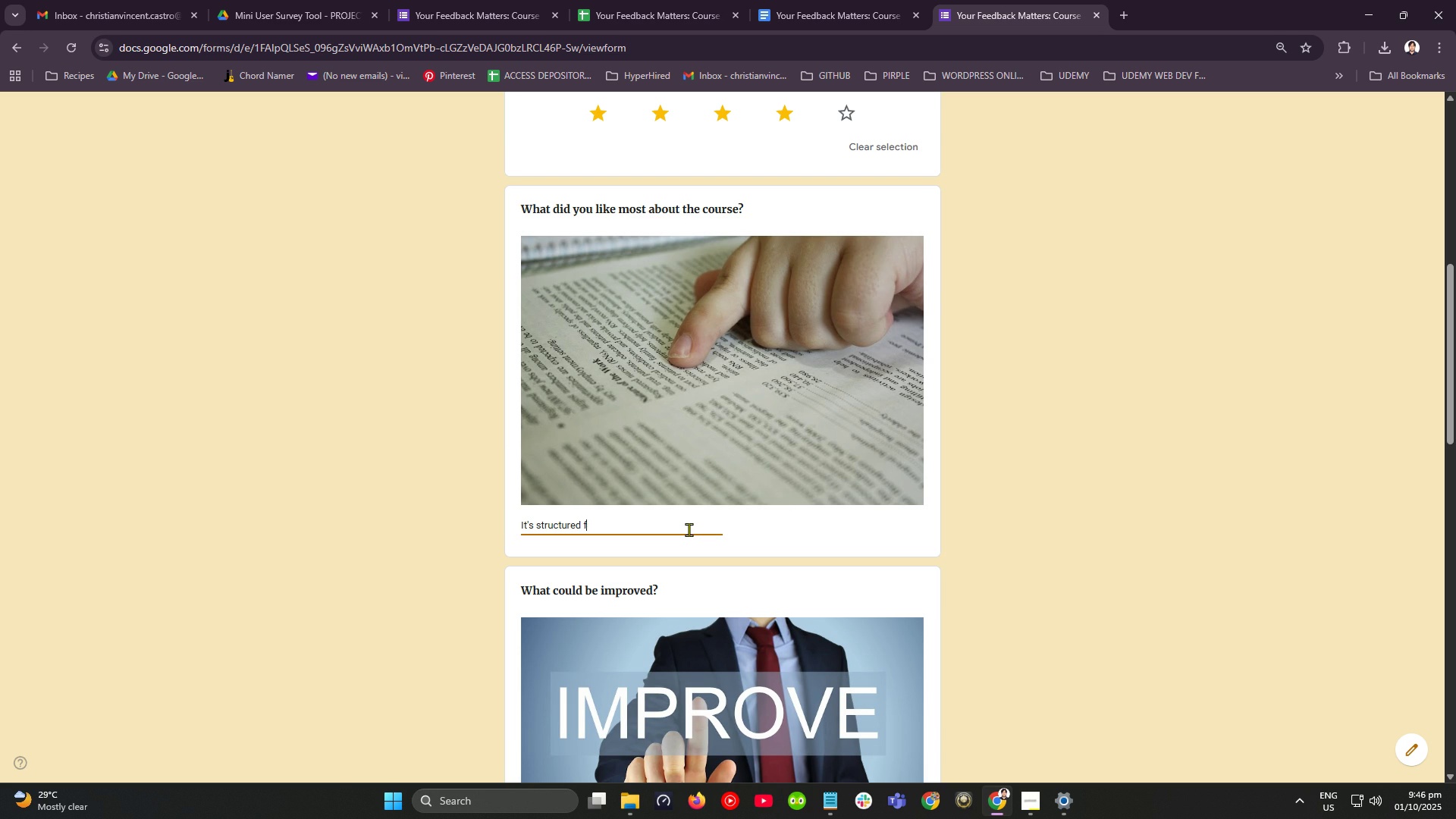 
key(Backspace)
 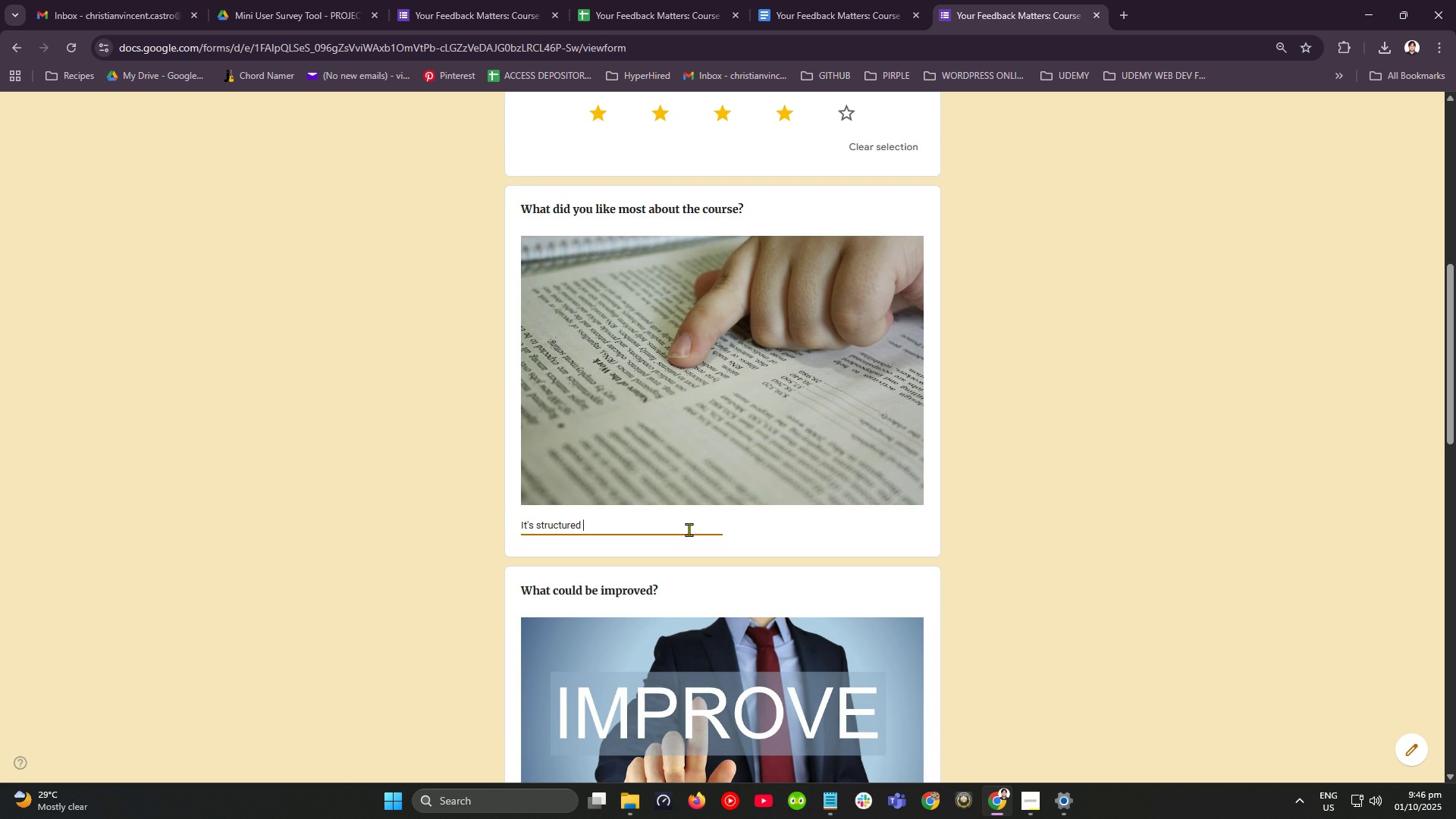 
key(Backspace)